 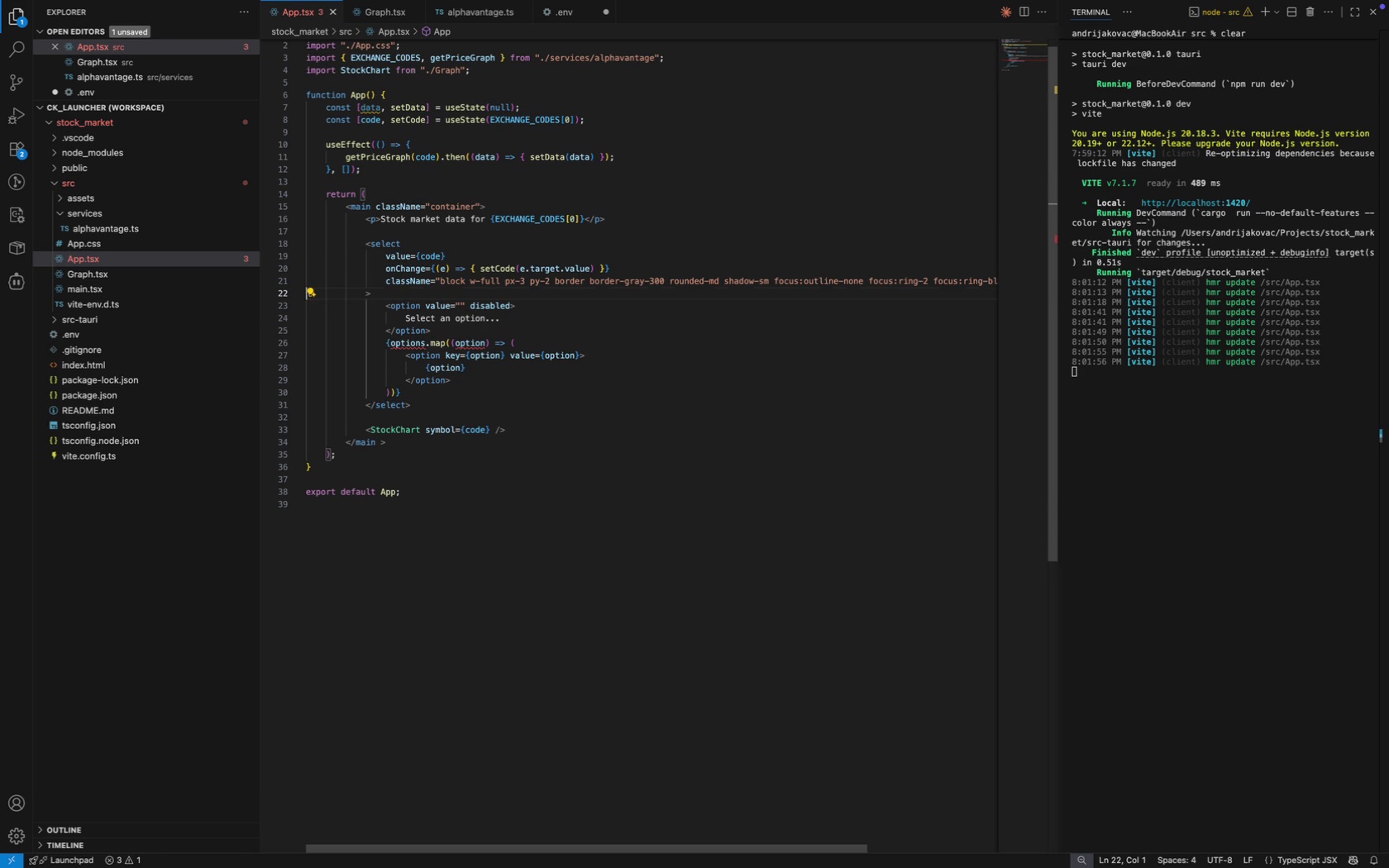 
key(Shift+ArrowUp)
 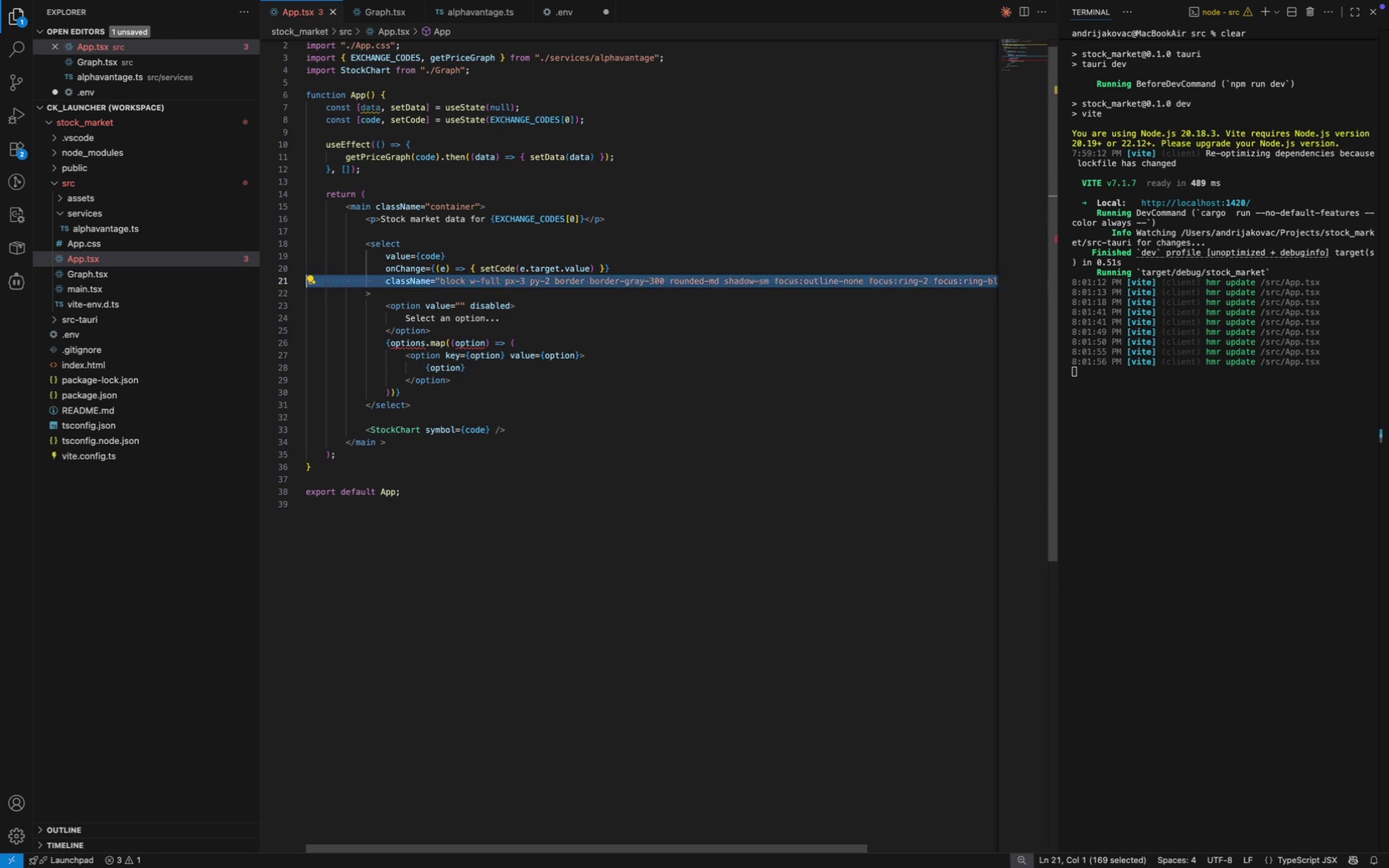 
key(Backspace)
 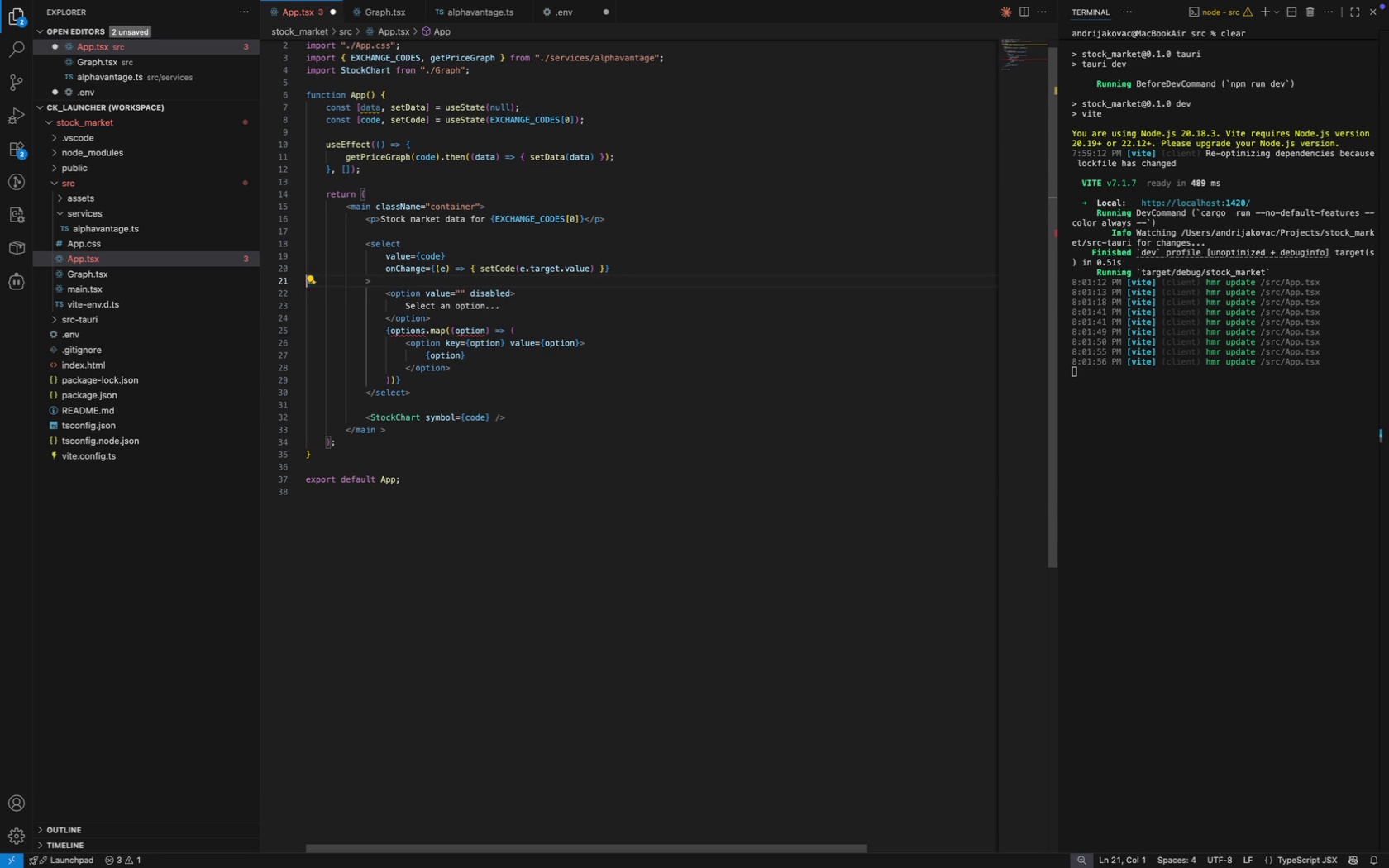 
key(Meta+CommandLeft)
 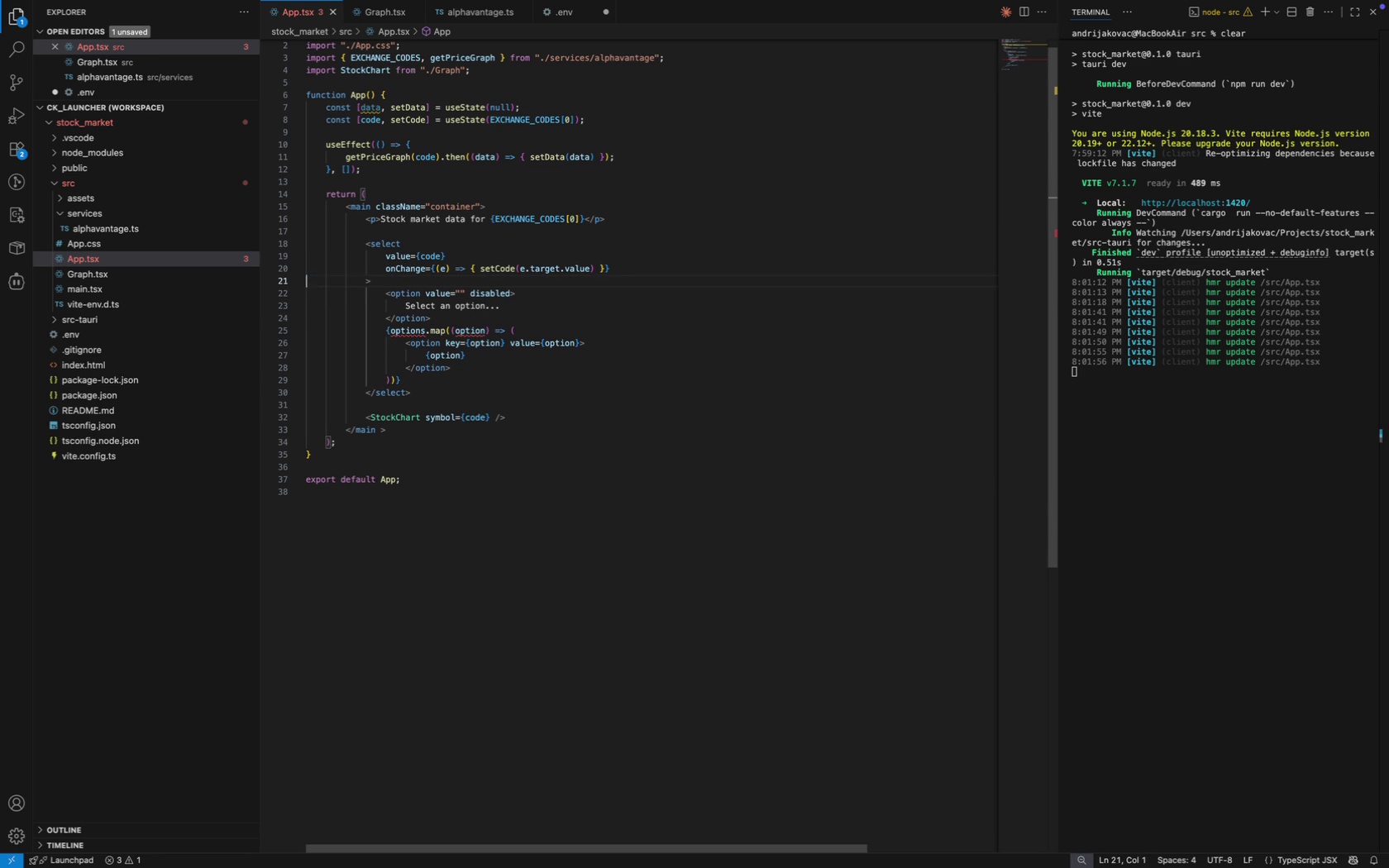 
key(Meta+S)
 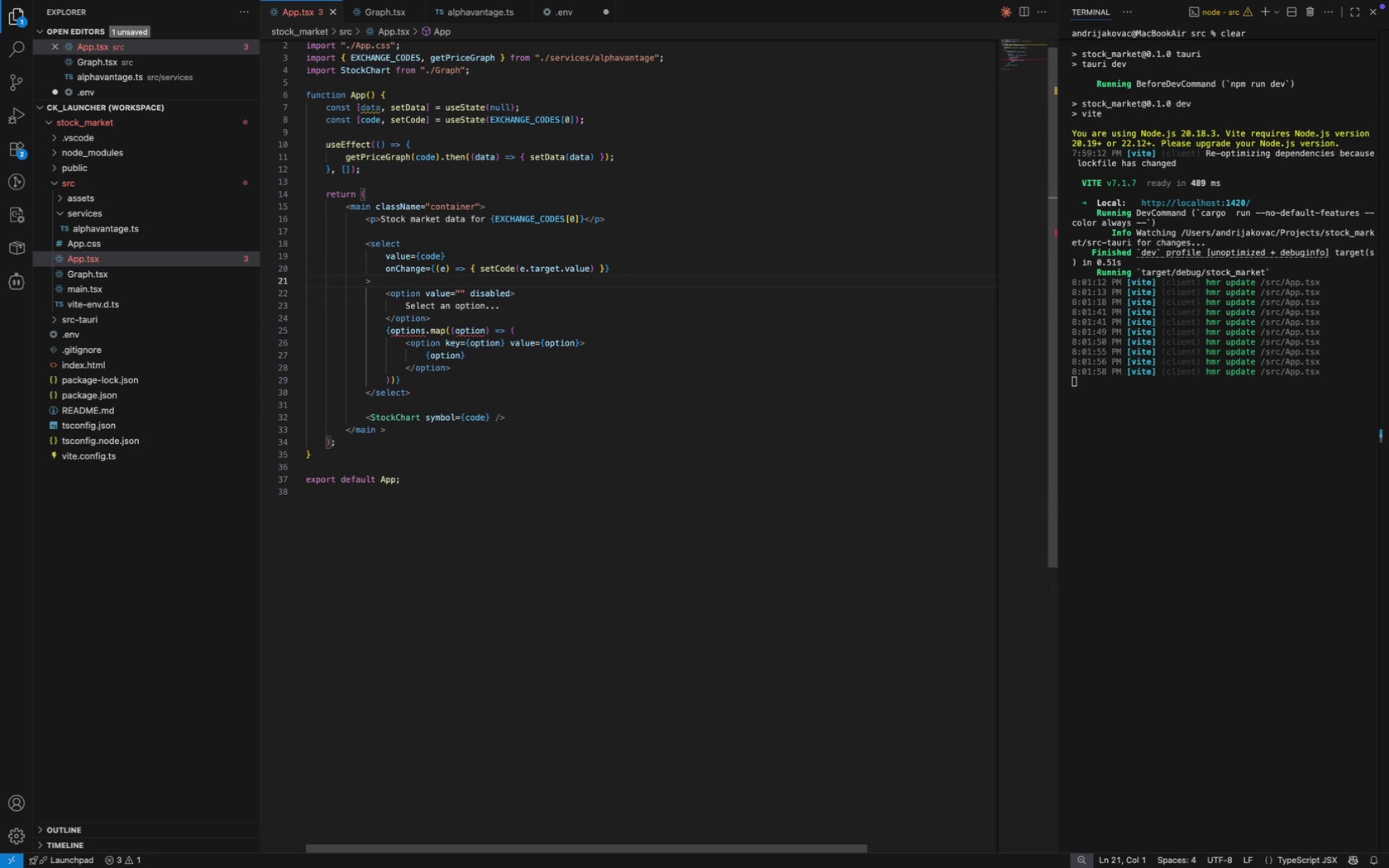 
key(ArrowDown)
 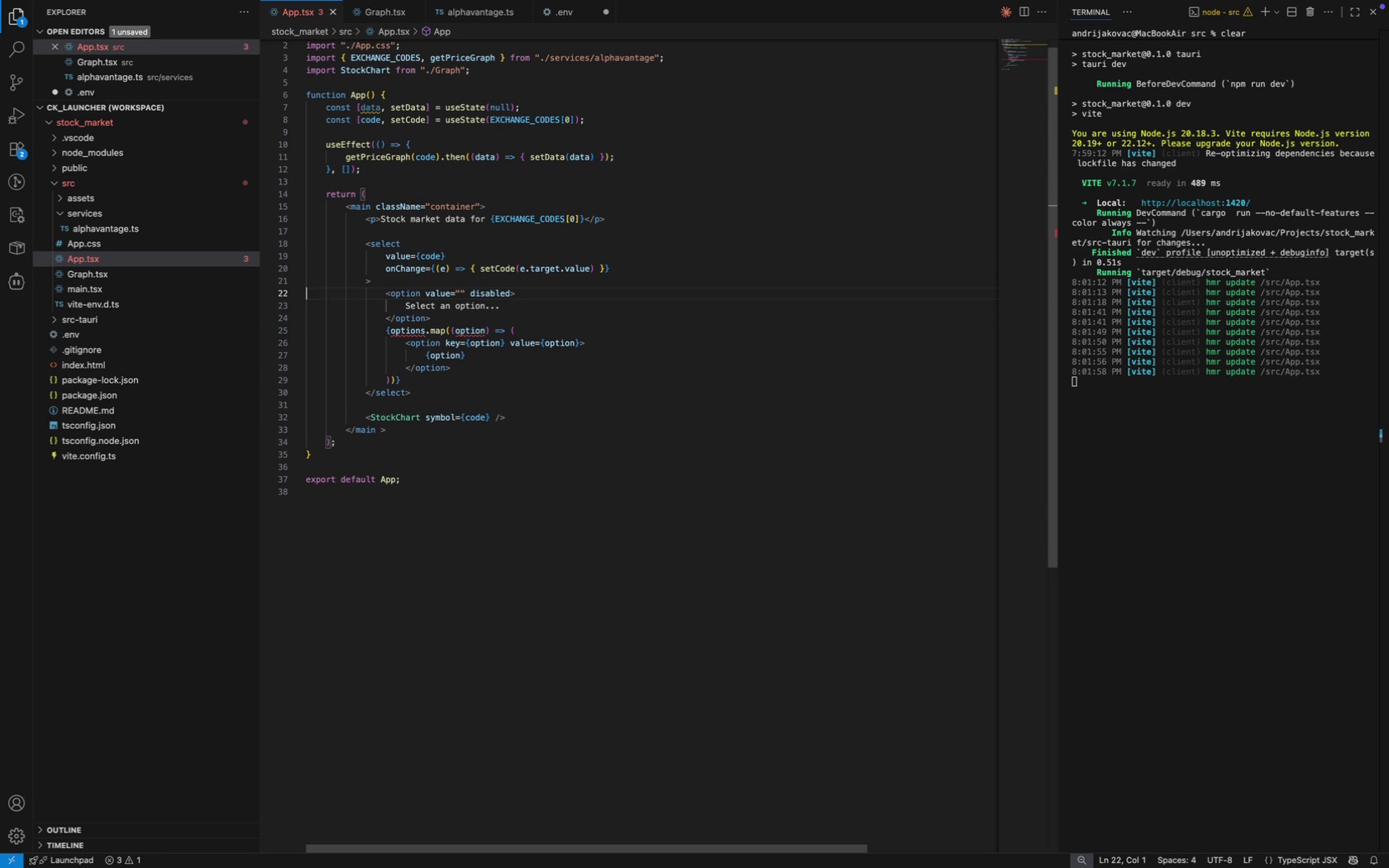 
key(ArrowDown)
 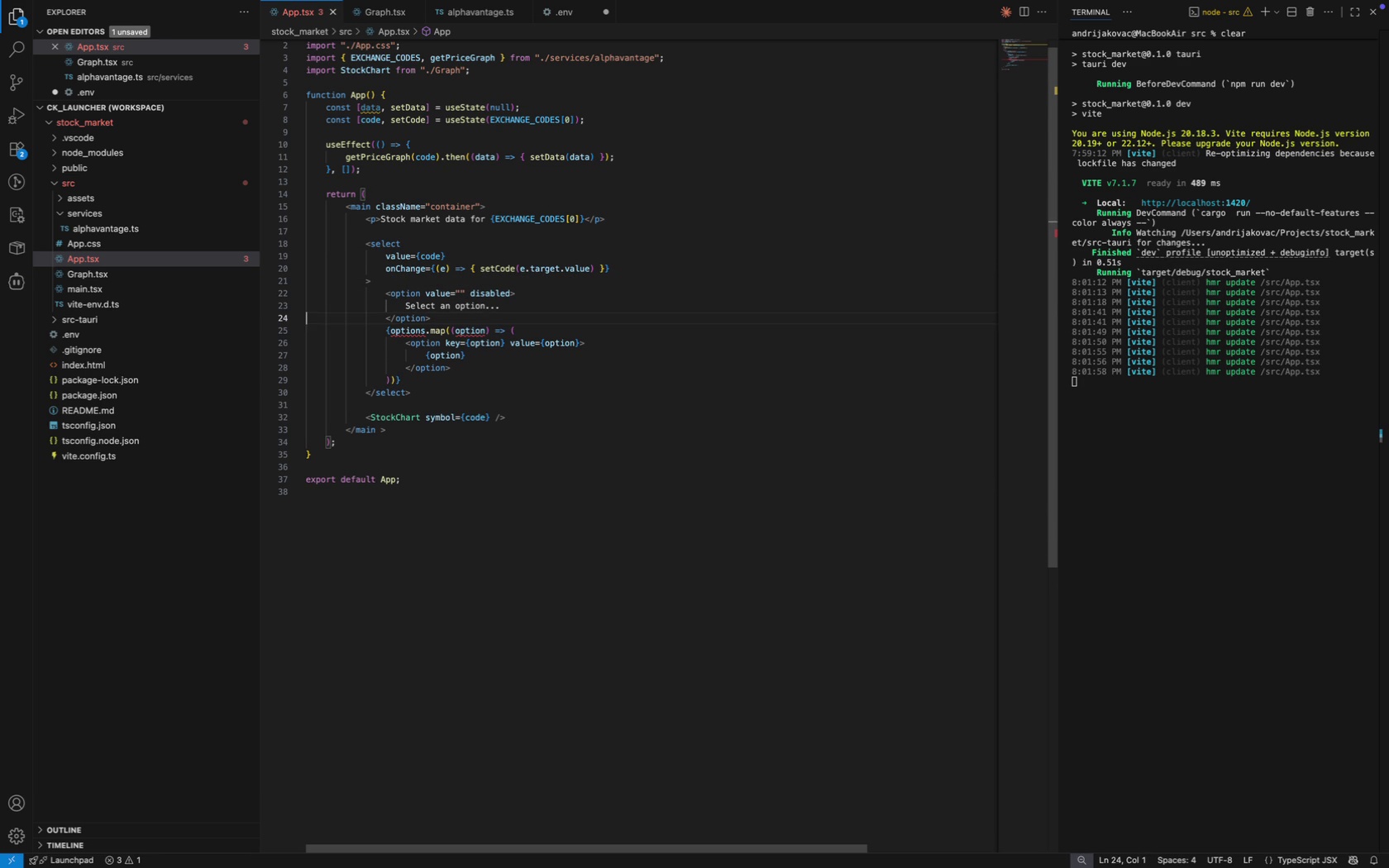 
key(ArrowDown)
 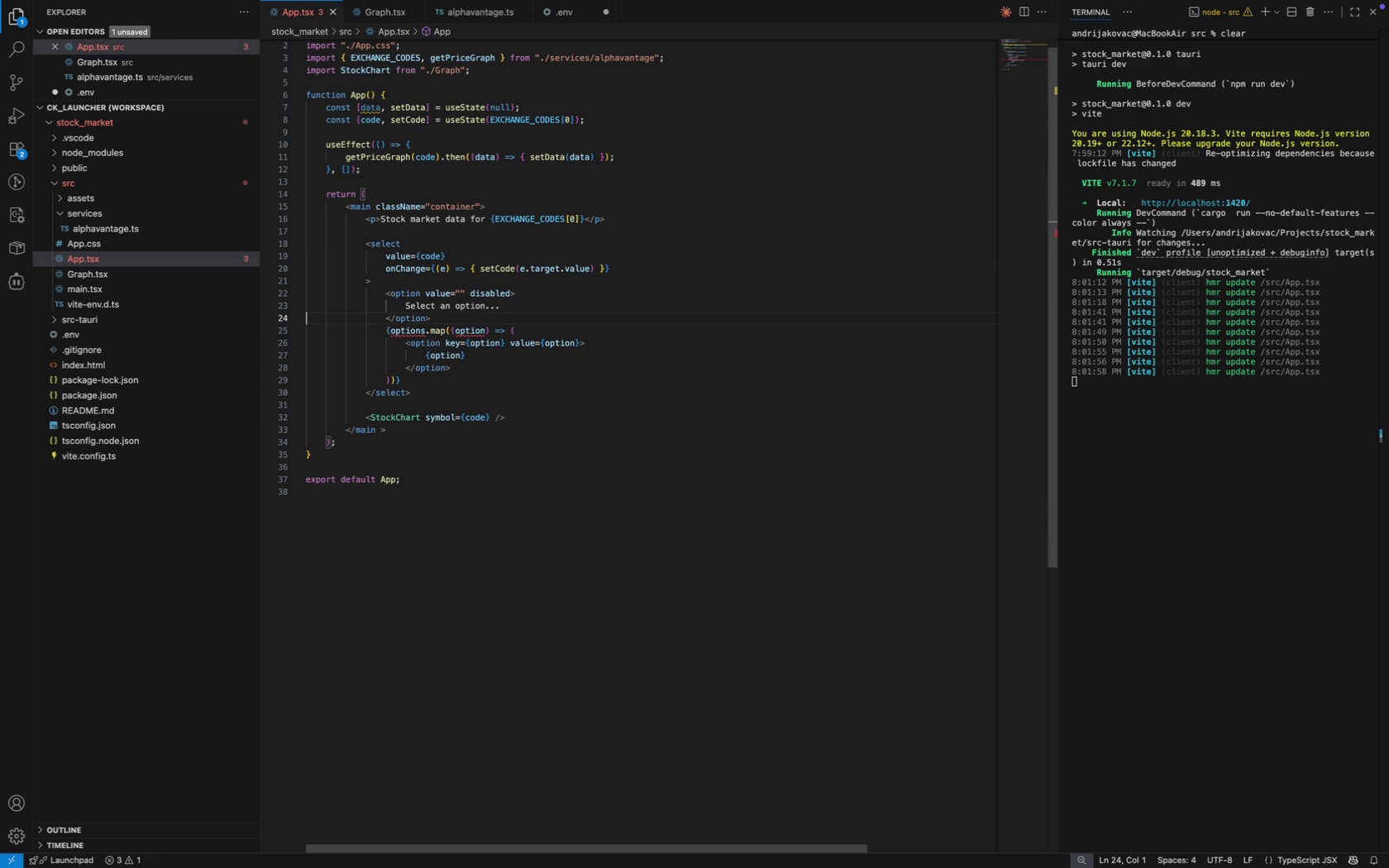 
key(ArrowDown)
 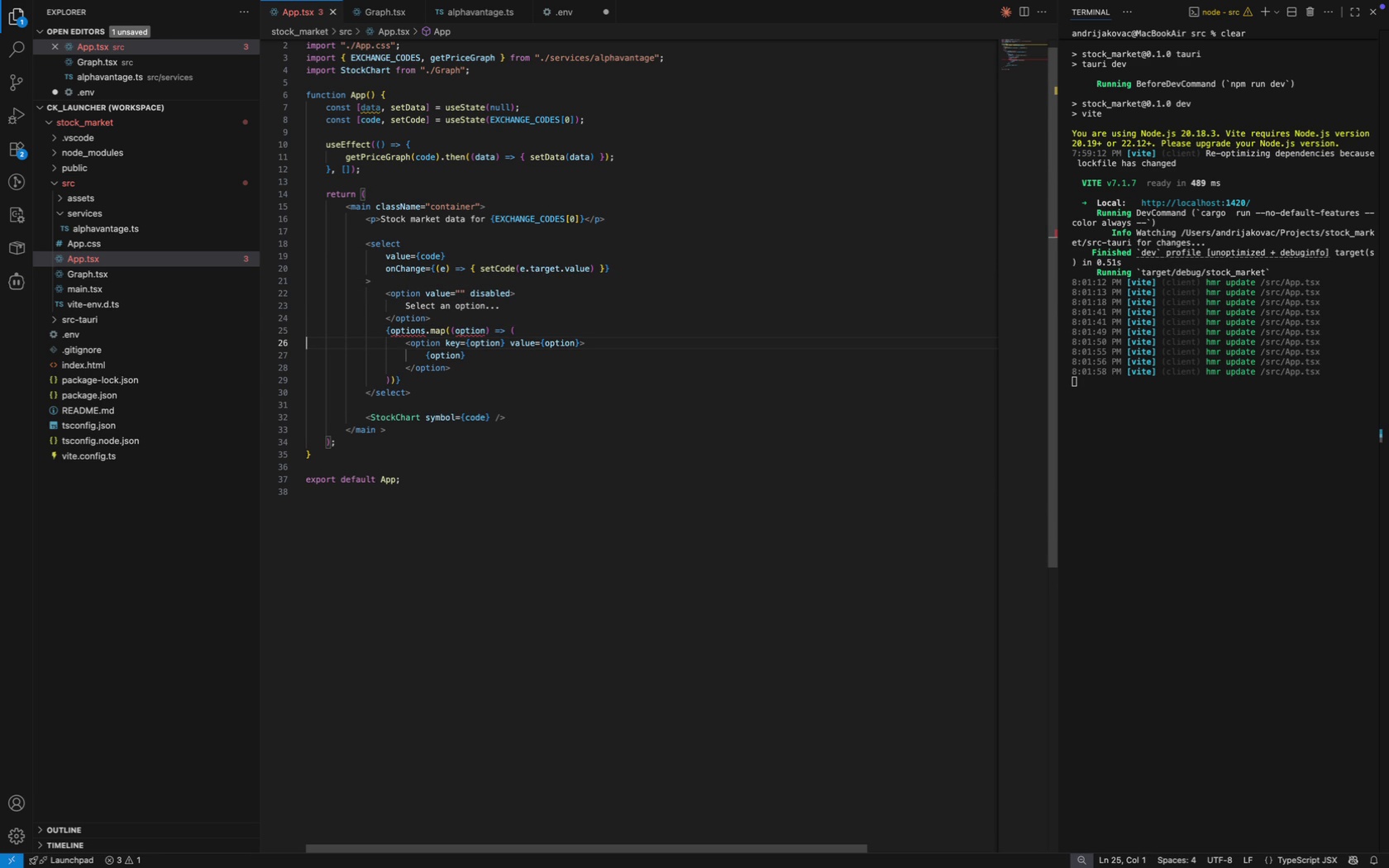 
key(ArrowDown)
 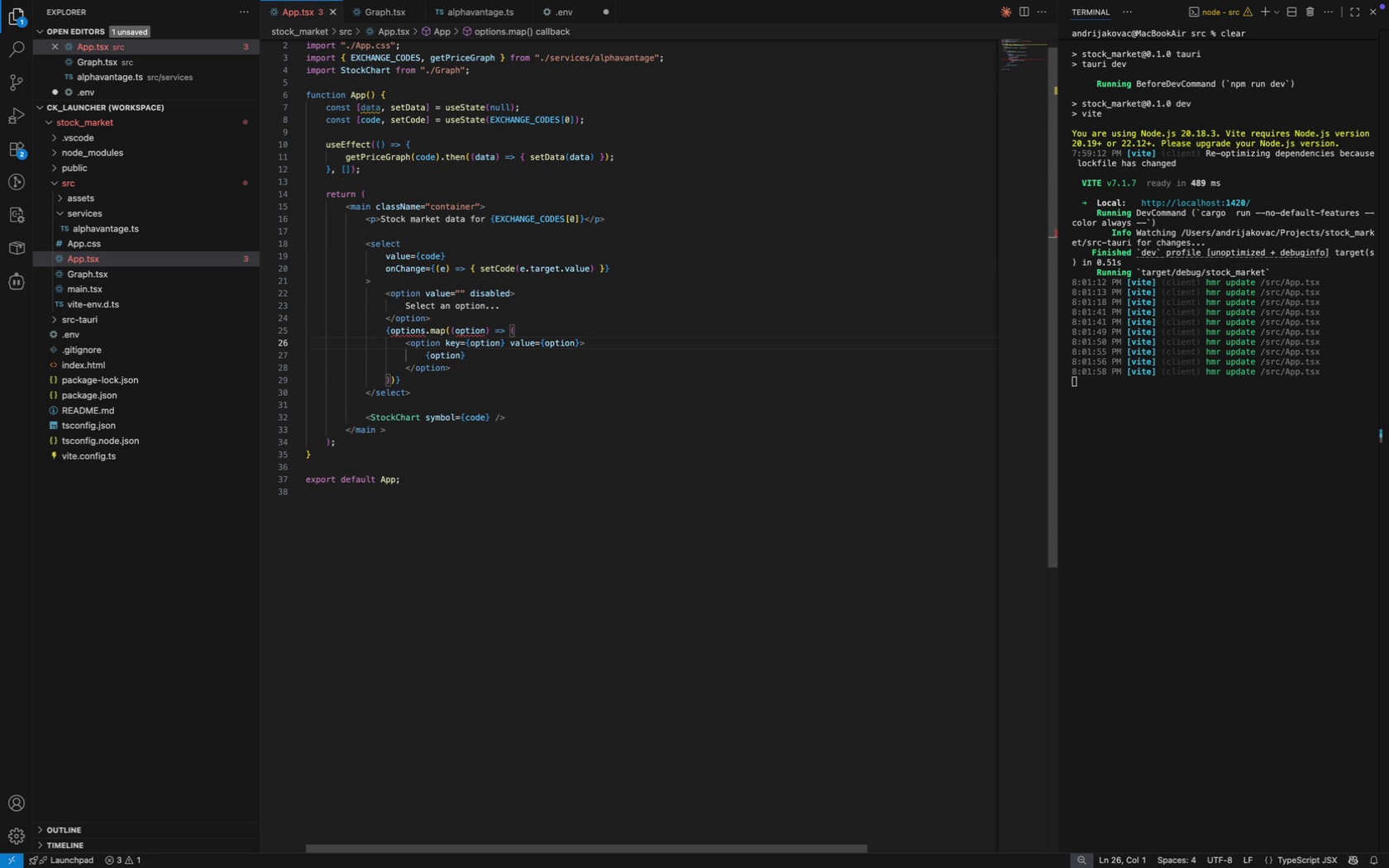 
key(ArrowUp)